 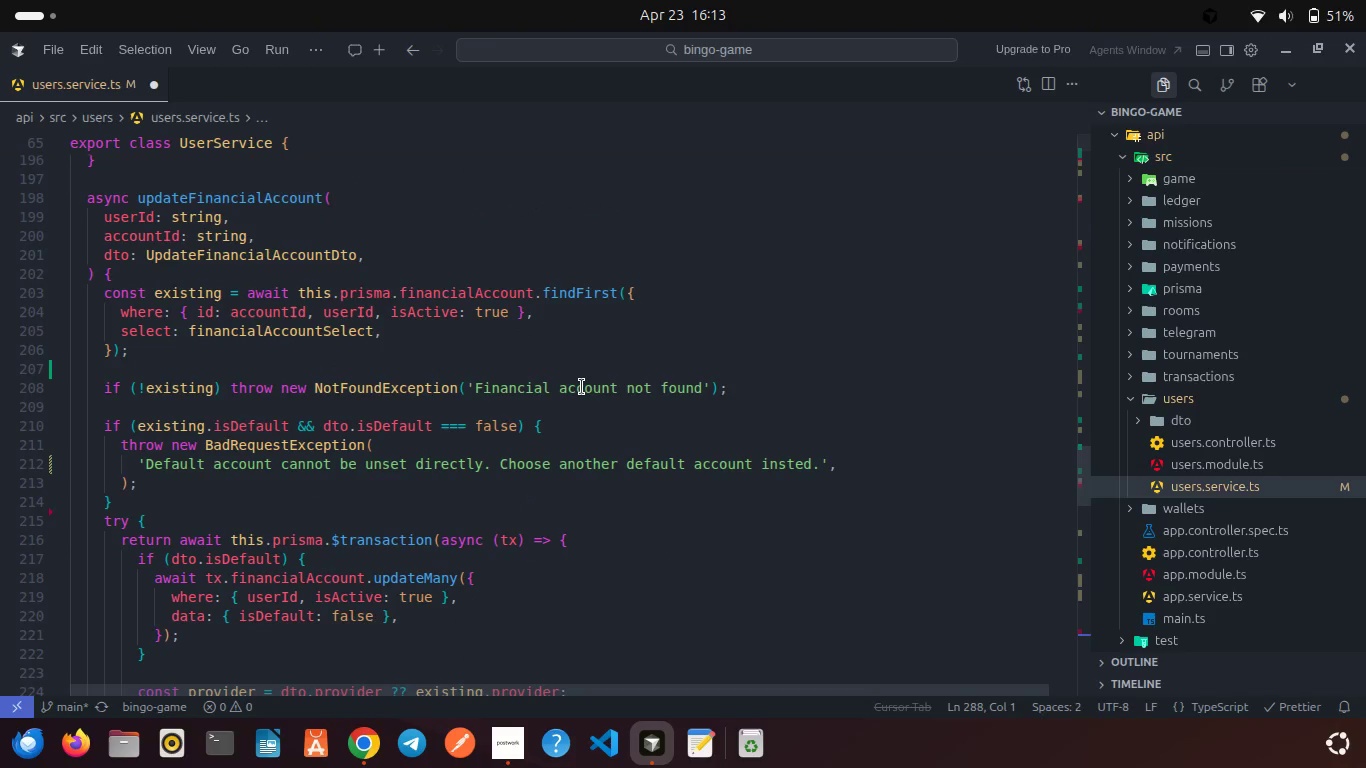 
scroll: coordinate [582, 387], scroll_direction: down, amount: 1.0
 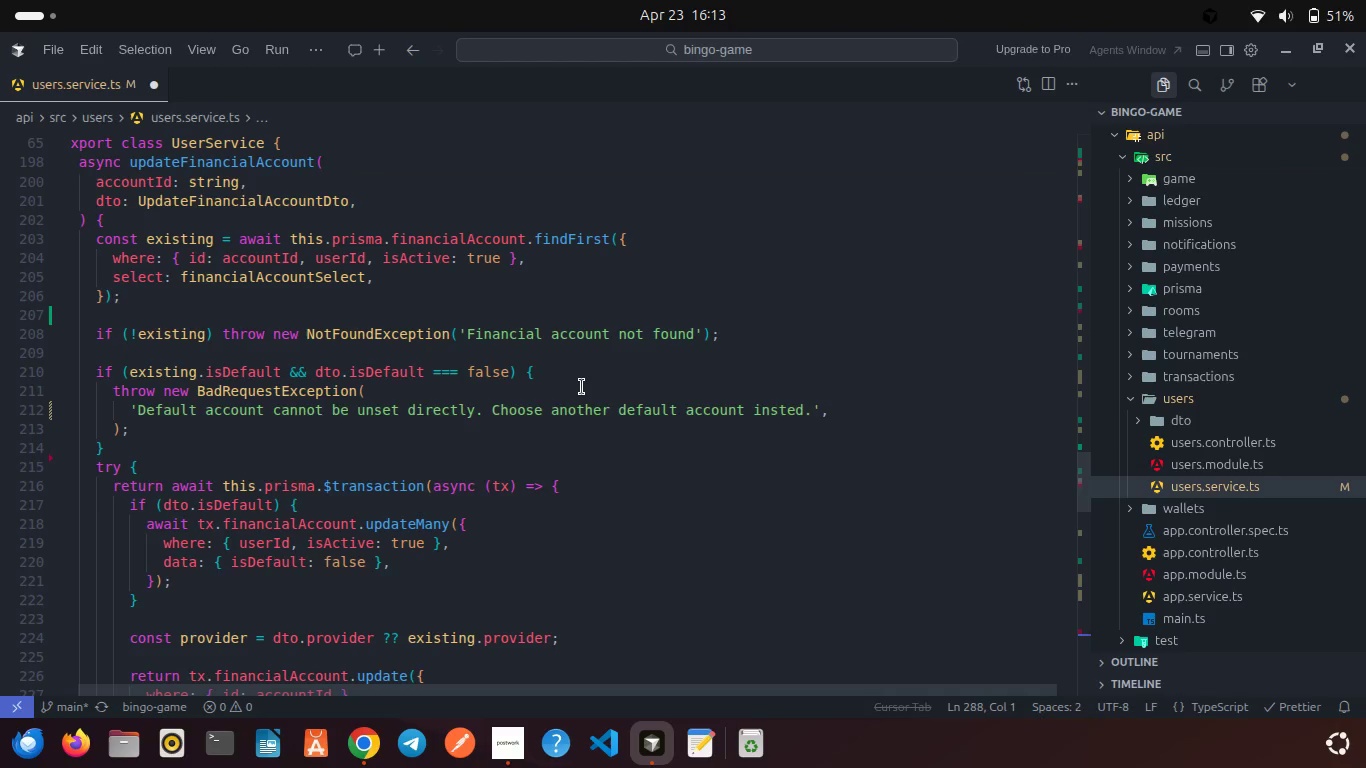 
wait(48.66)
 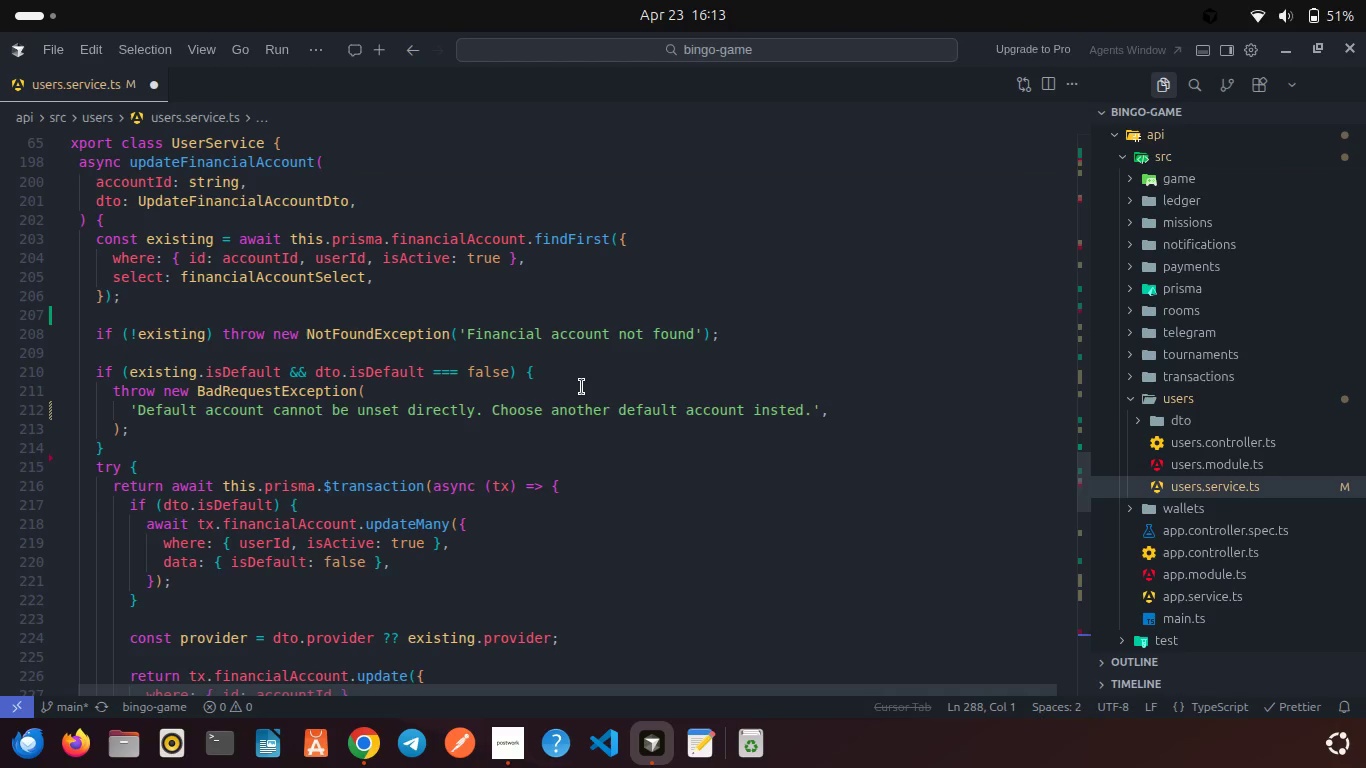 
scroll: coordinate [533, 431], scroll_direction: down, amount: 6.0
 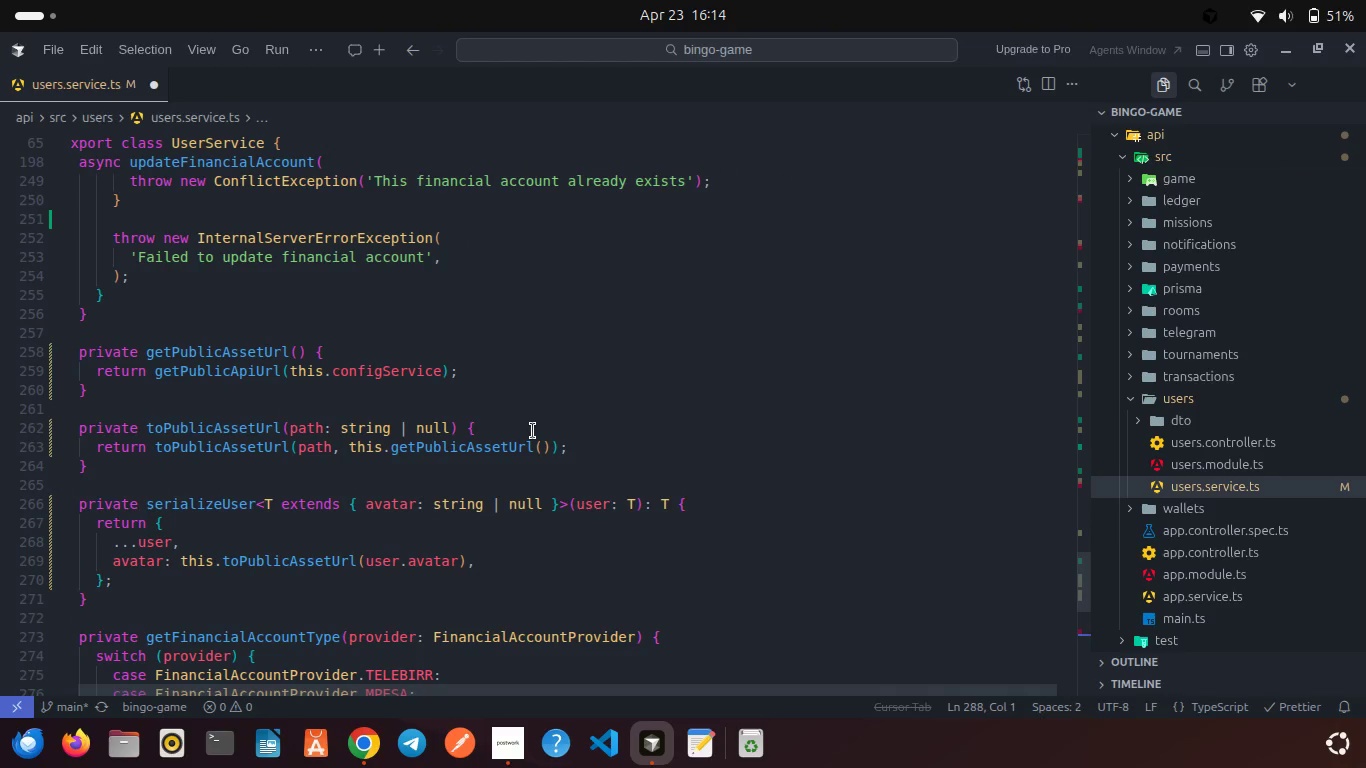 
key(Control+ControlLeft)
 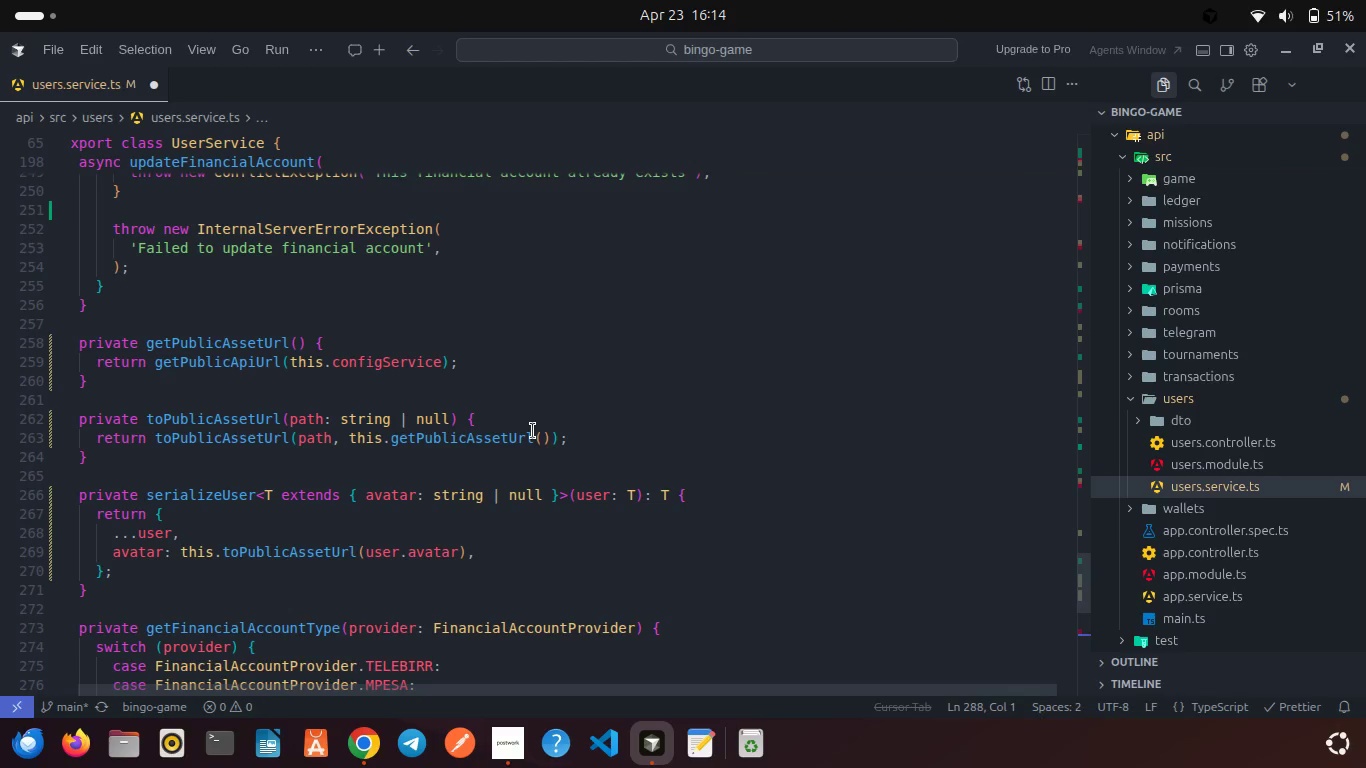 
key(Control+S)
 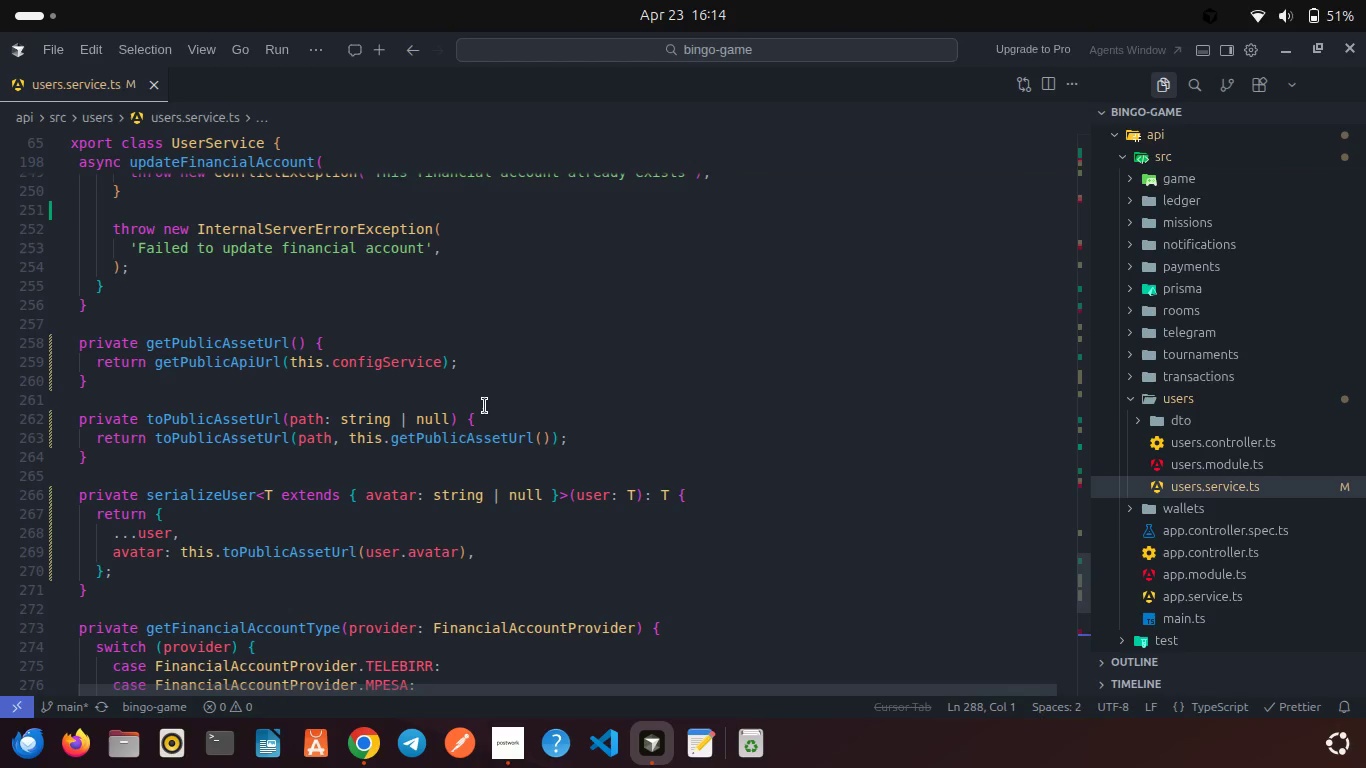 
scroll: coordinate [485, 406], scroll_direction: down, amount: 4.0
 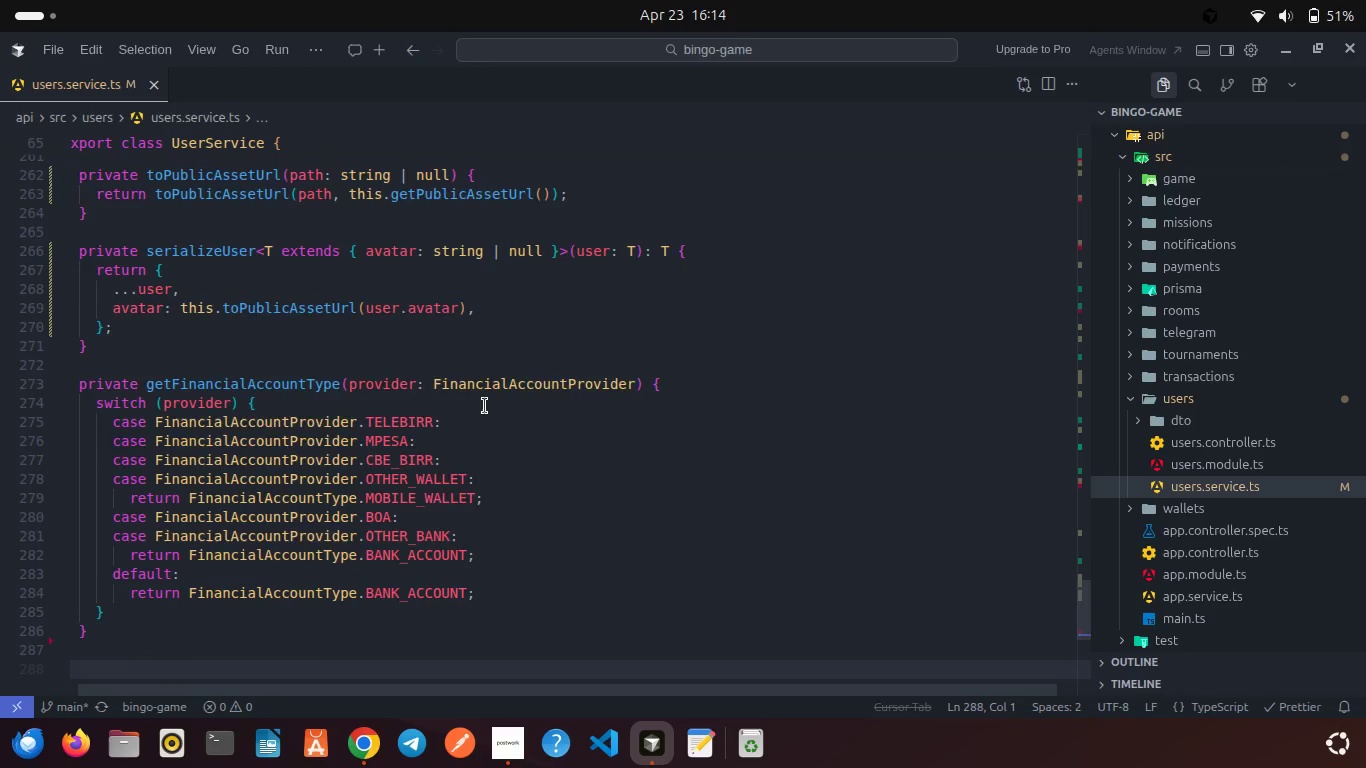 
scroll: coordinate [485, 406], scroll_direction: up, amount: 22.0
 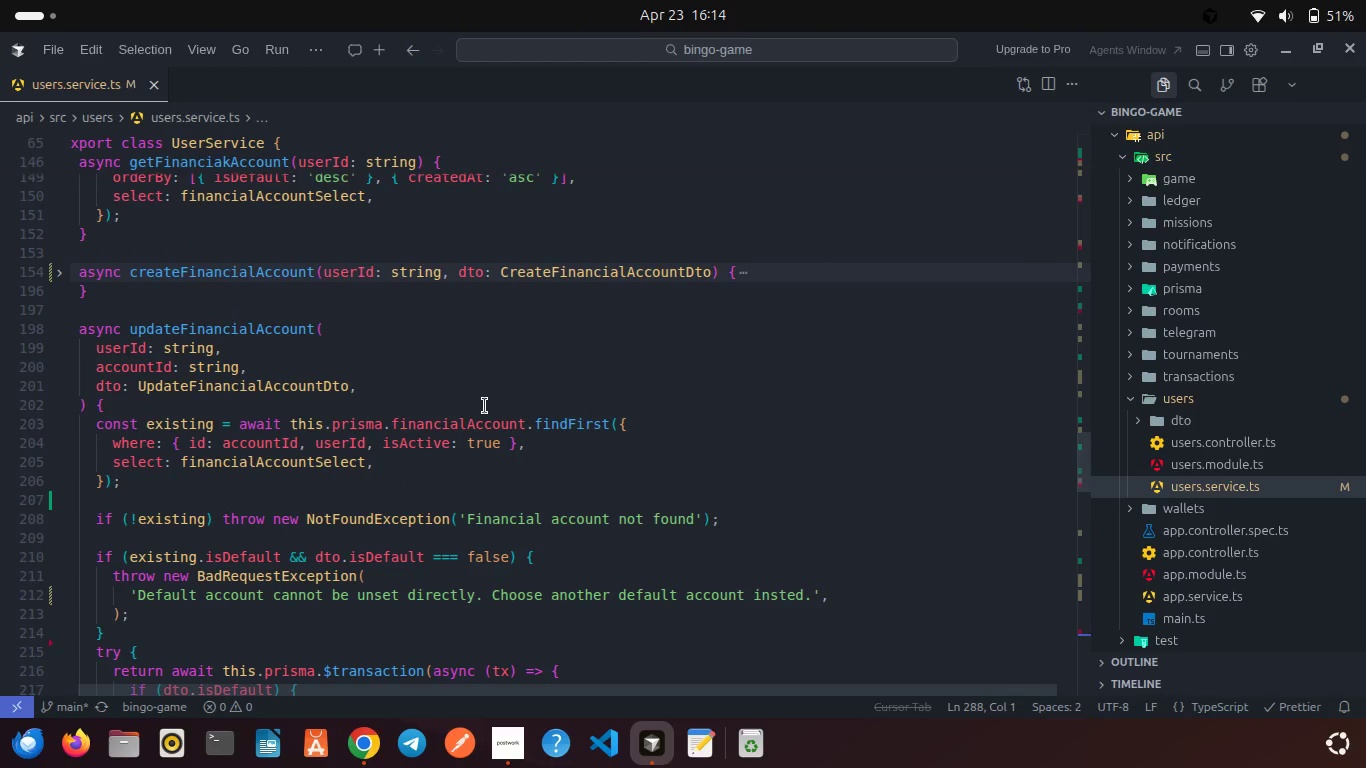 
scroll: coordinate [485, 406], scroll_direction: up, amount: 5.0
 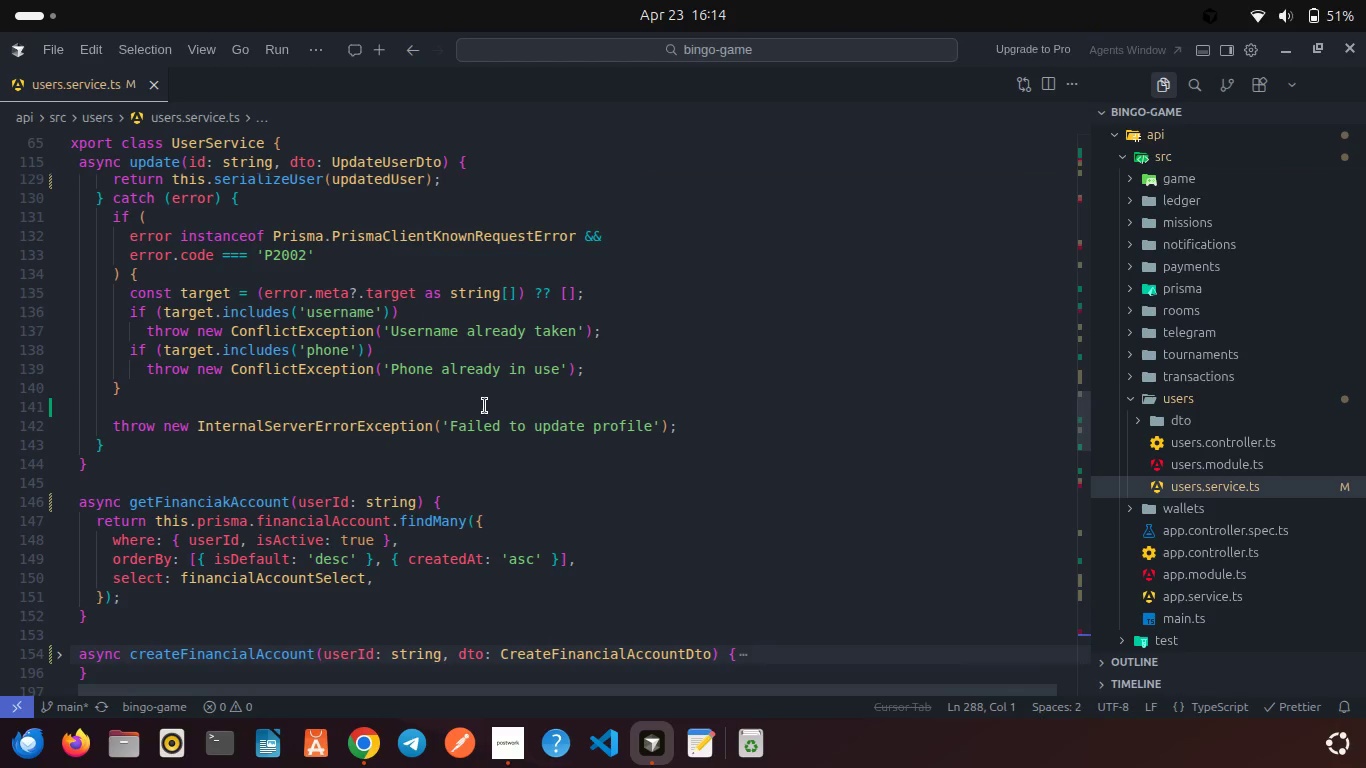 
wait(10.02)
 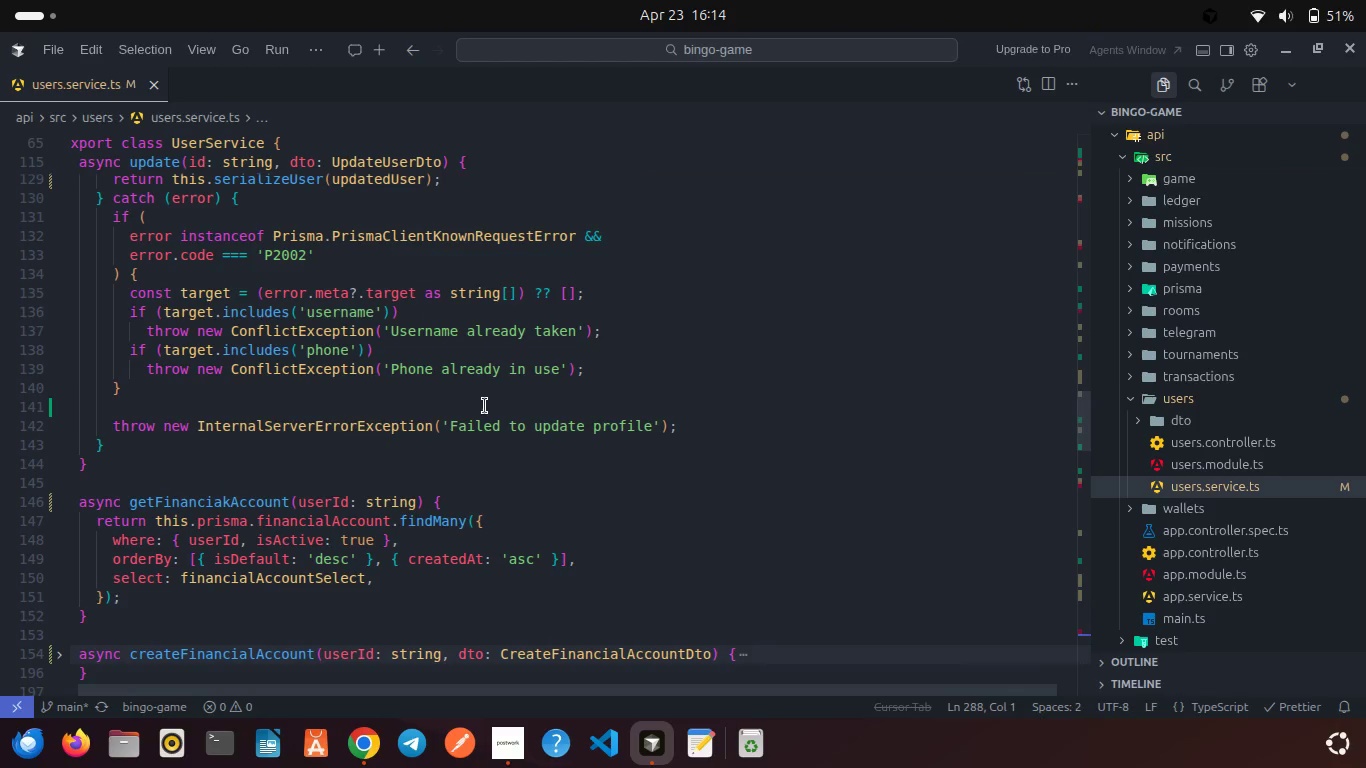 
scroll: coordinate [485, 406], scroll_direction: up, amount: 1.0
 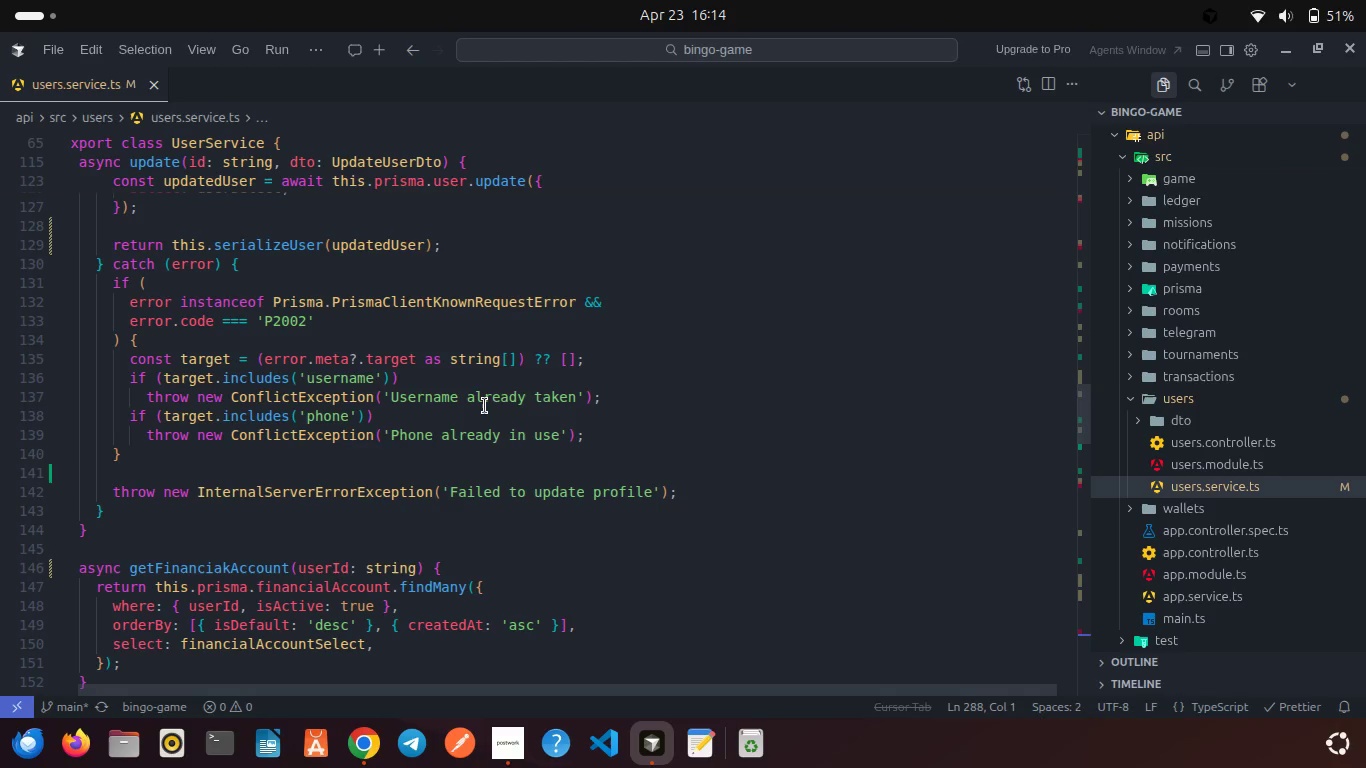 
wait(6.32)
 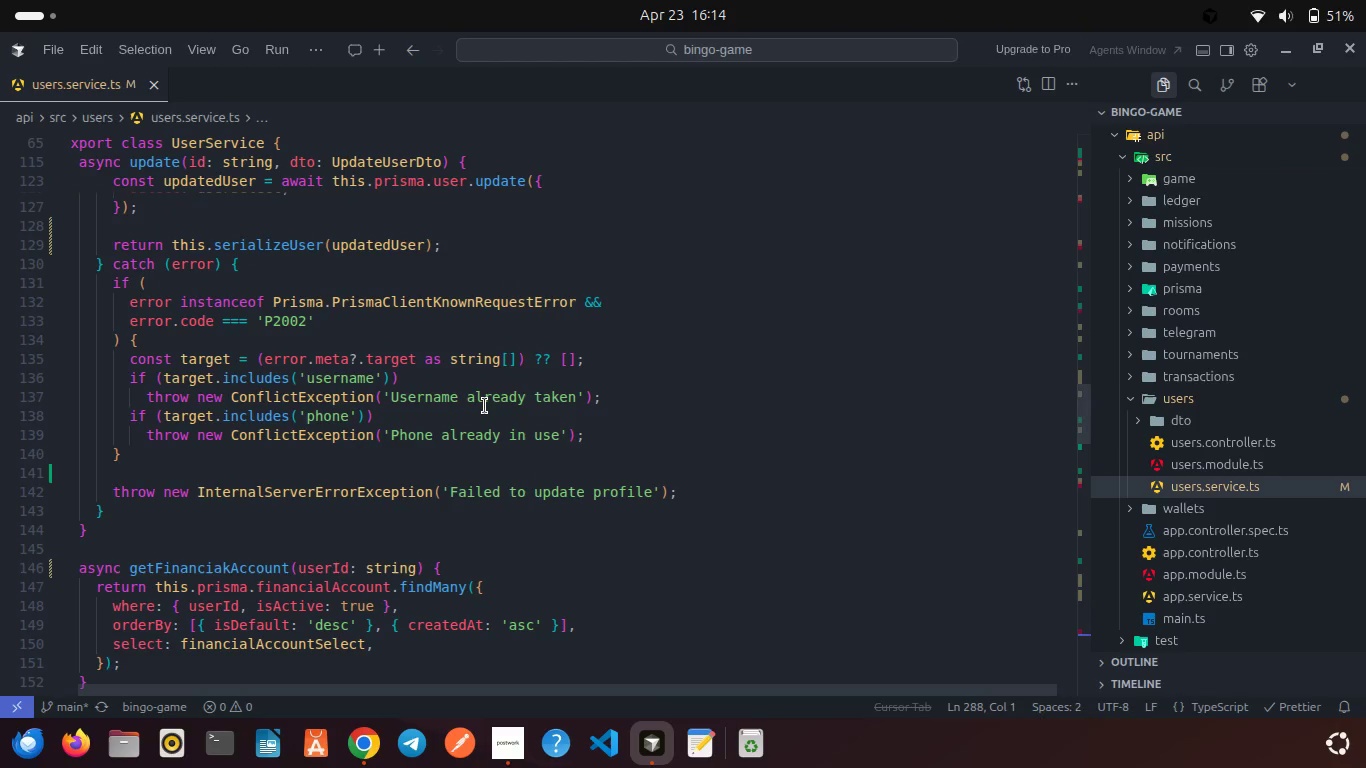 
scroll: coordinate [485, 406], scroll_direction: up, amount: 1.0
 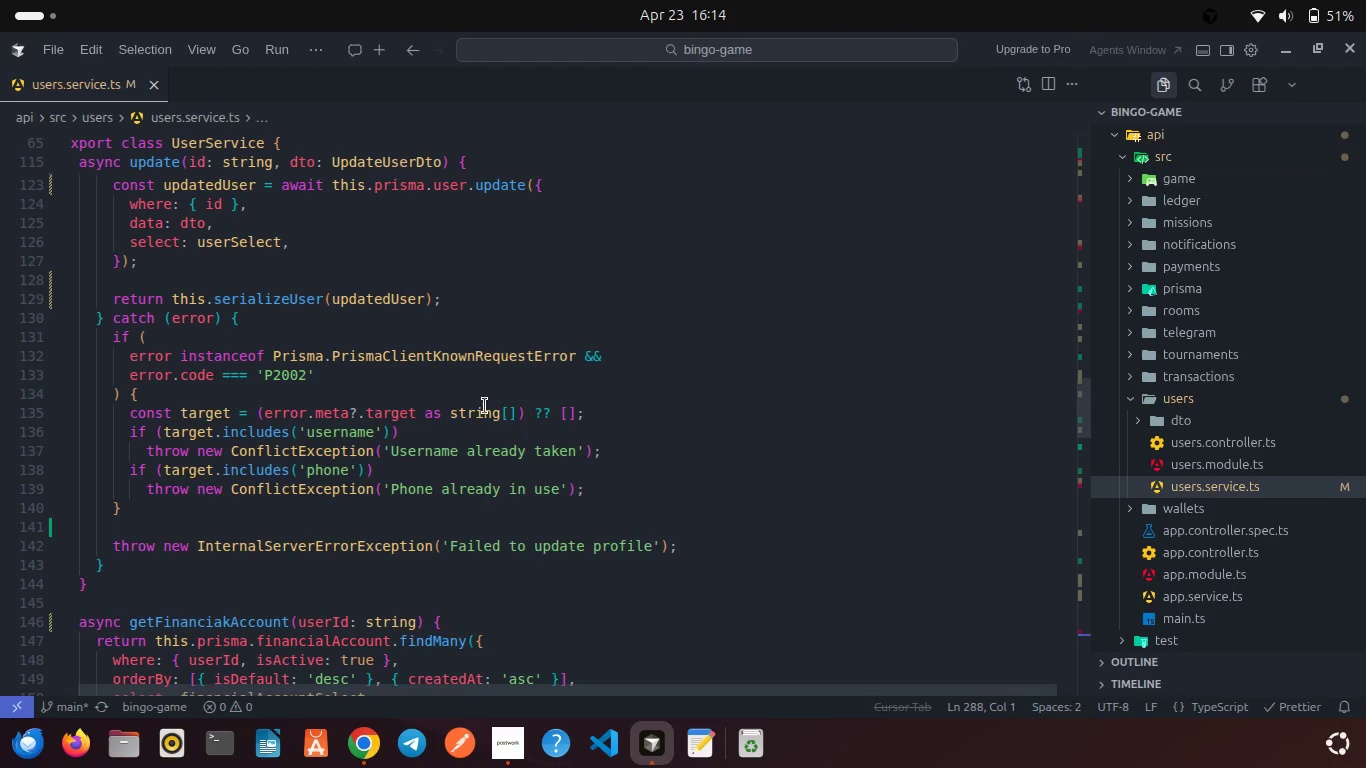 
wait(8.81)
 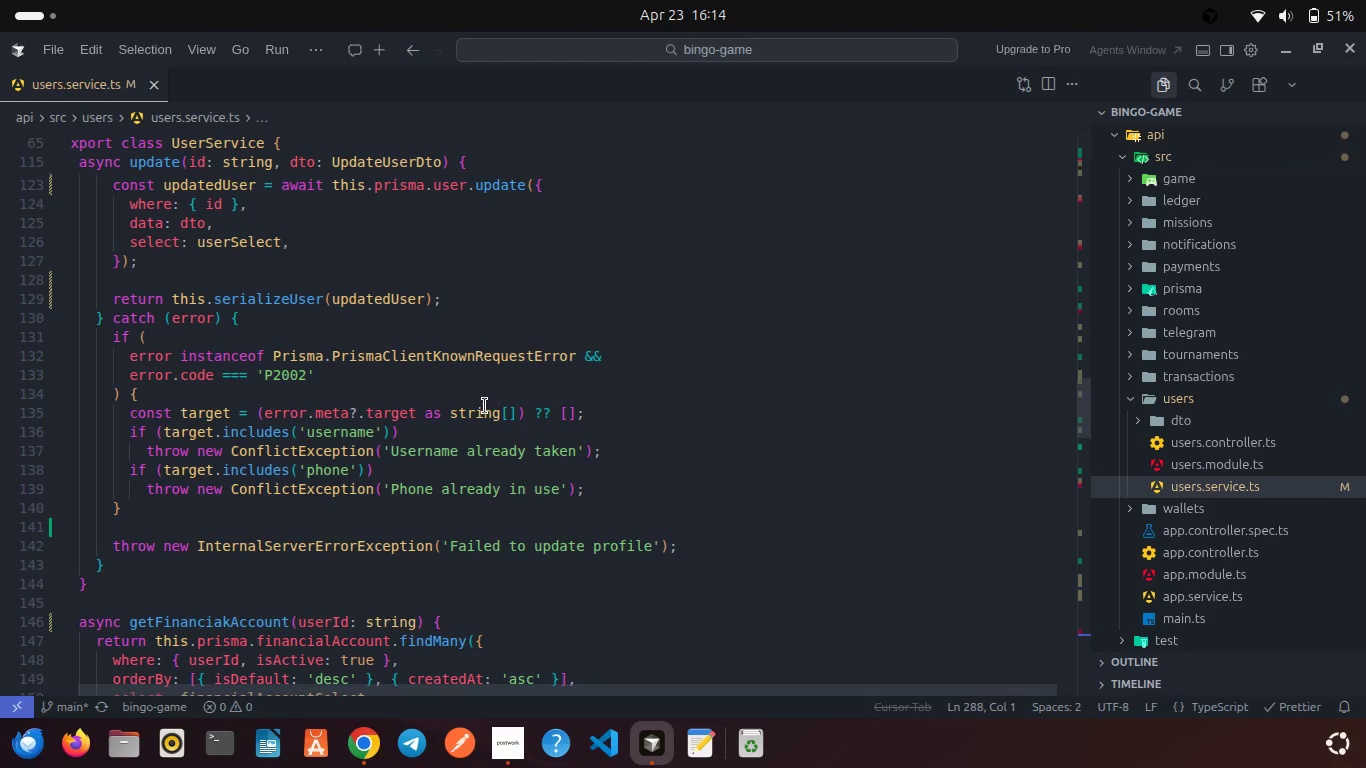 
scroll: coordinate [485, 406], scroll_direction: down, amount: 2.0
 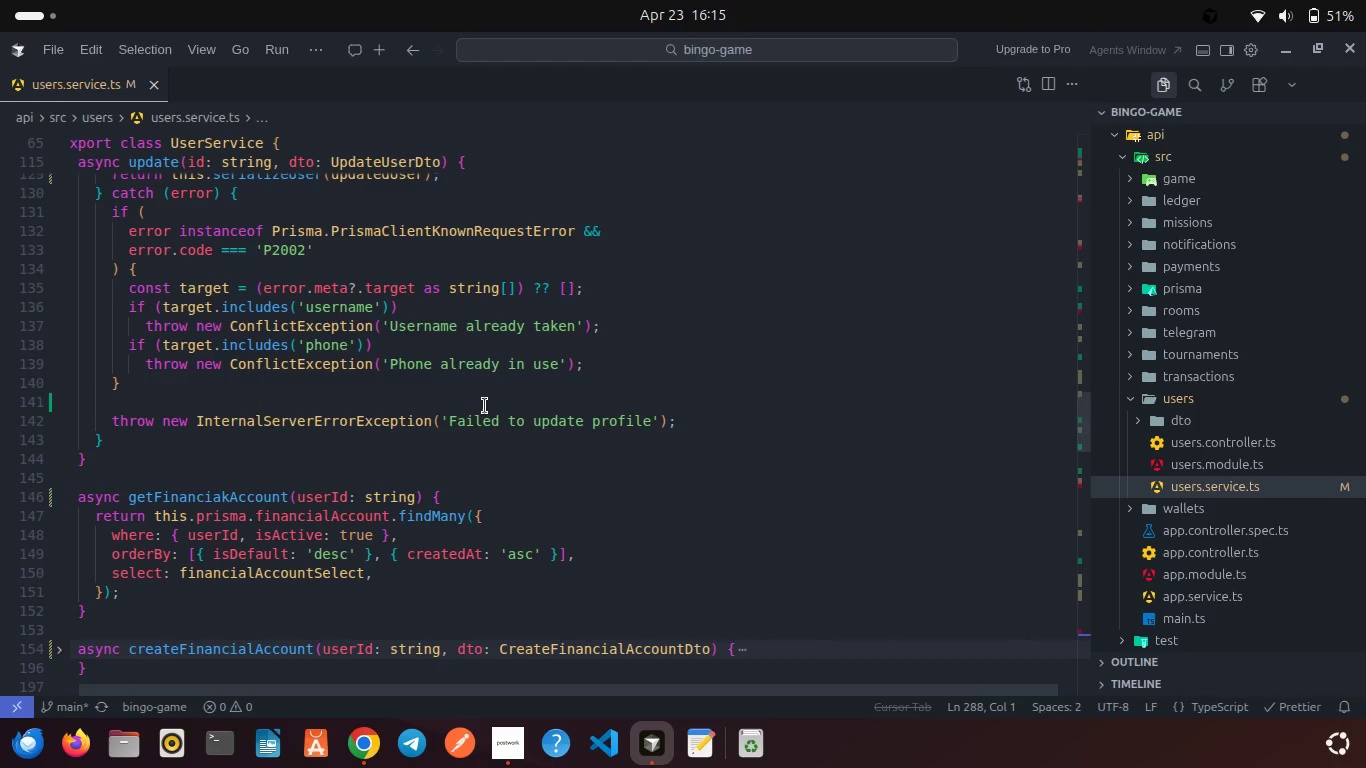 
wait(6.07)
 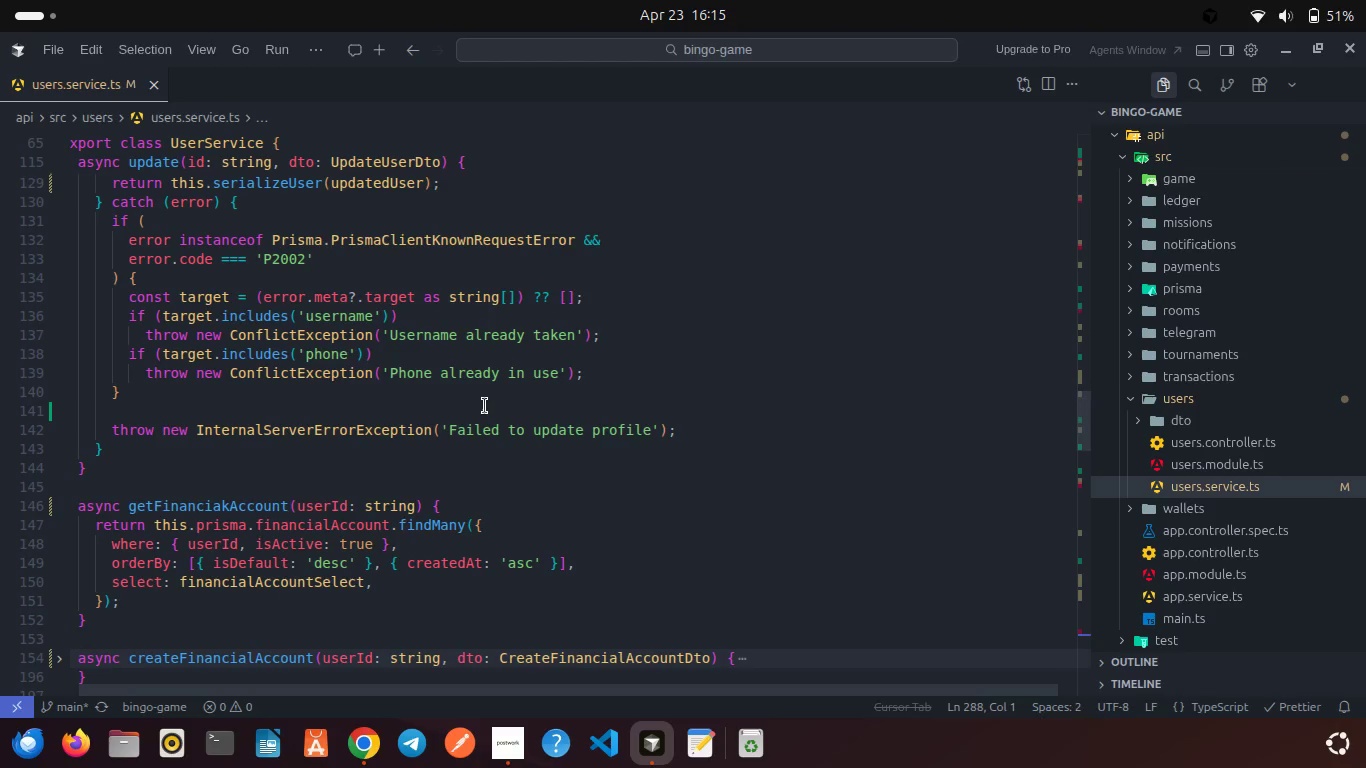 
scroll: coordinate [485, 406], scroll_direction: down, amount: 1.0
 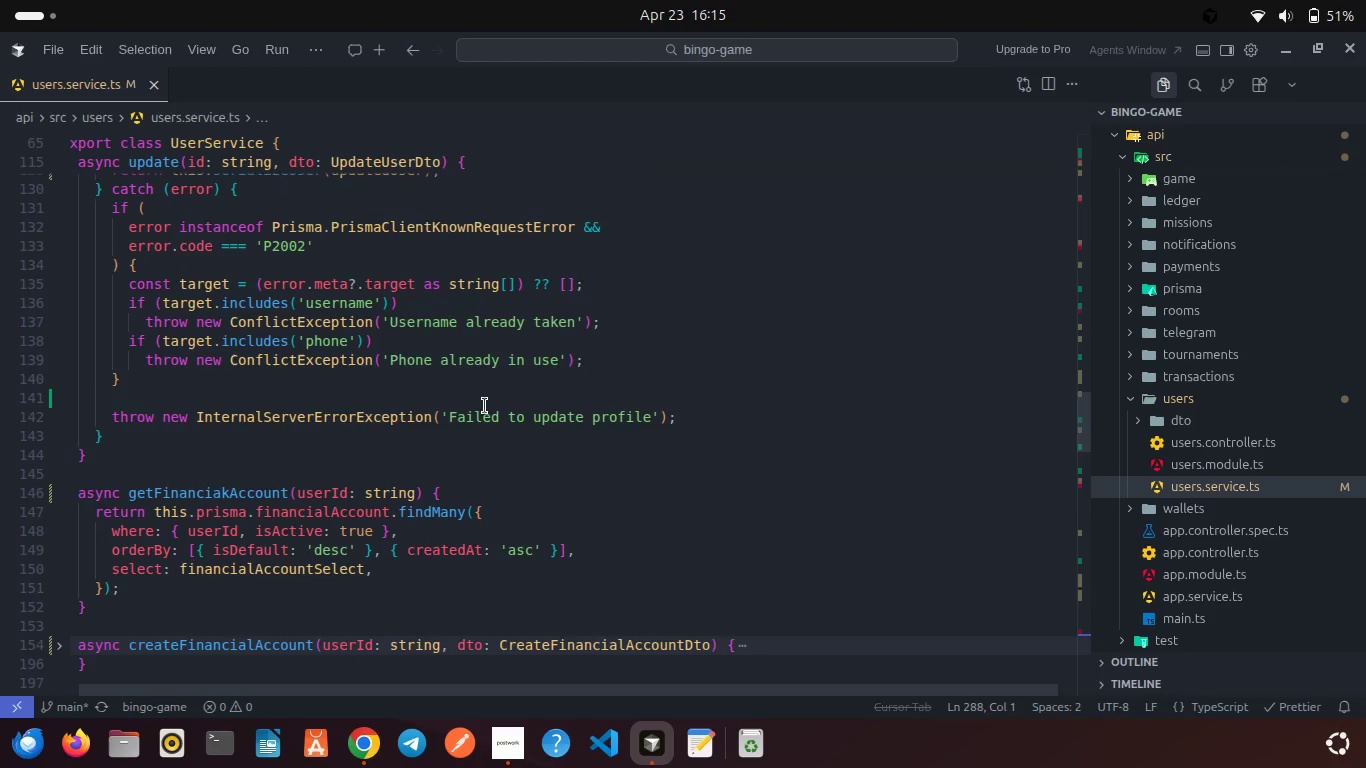 
scroll: coordinate [485, 406], scroll_direction: up, amount: 2.0
 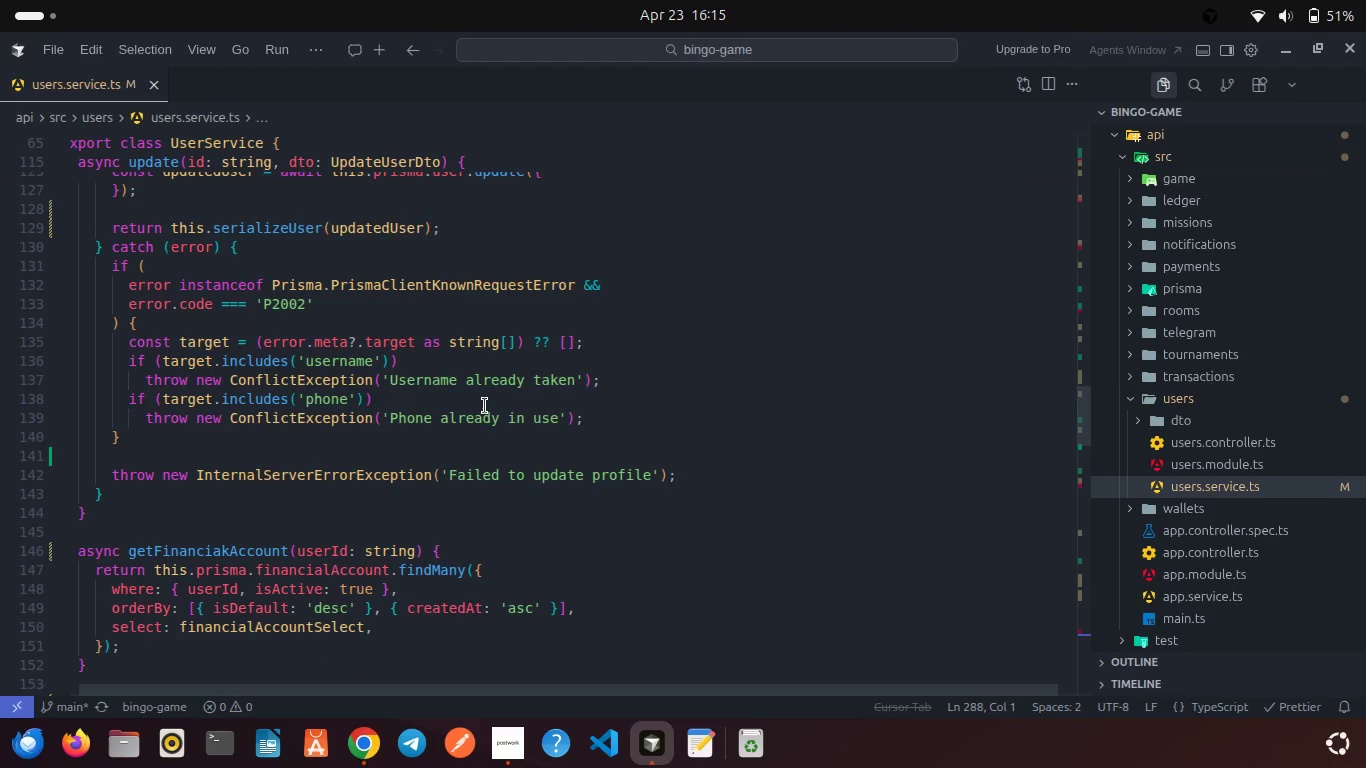 
wait(6.05)
 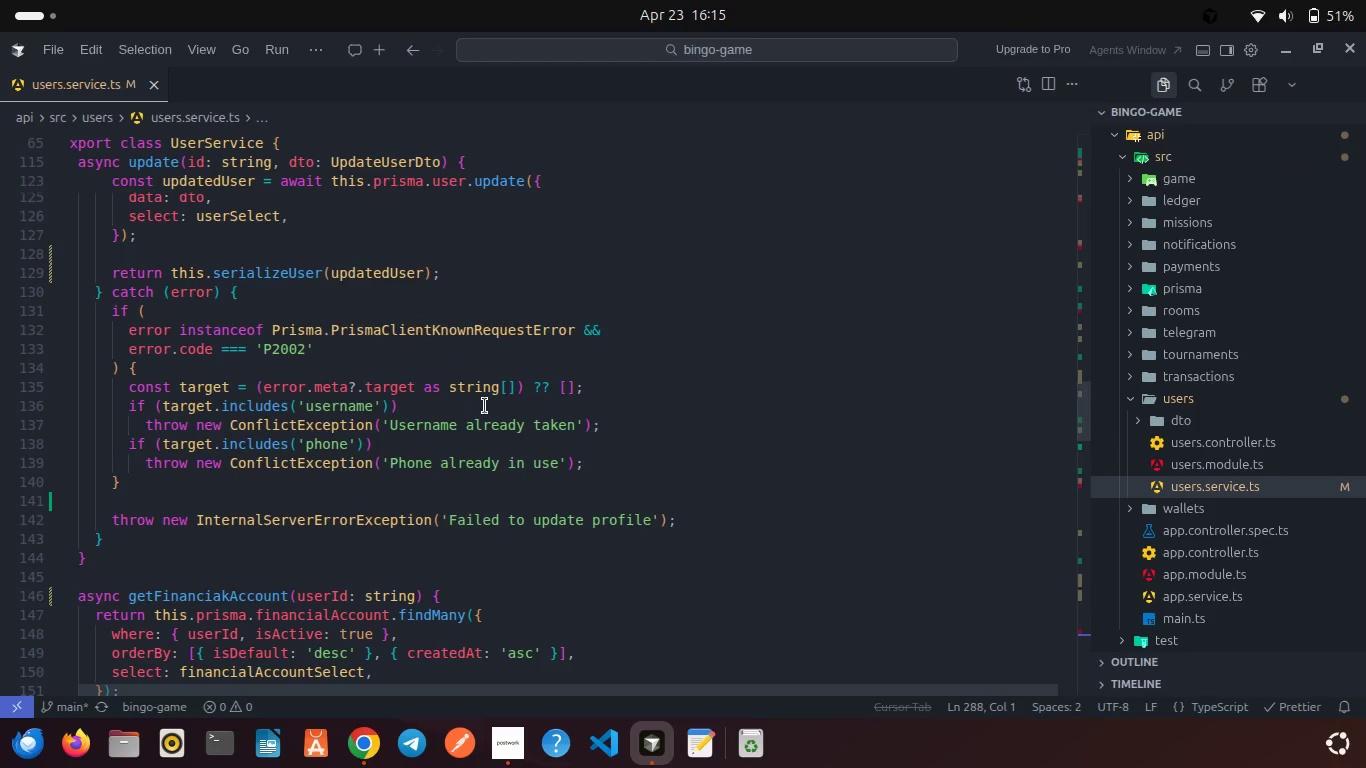 
scroll: coordinate [485, 406], scroll_direction: down, amount: 6.0
 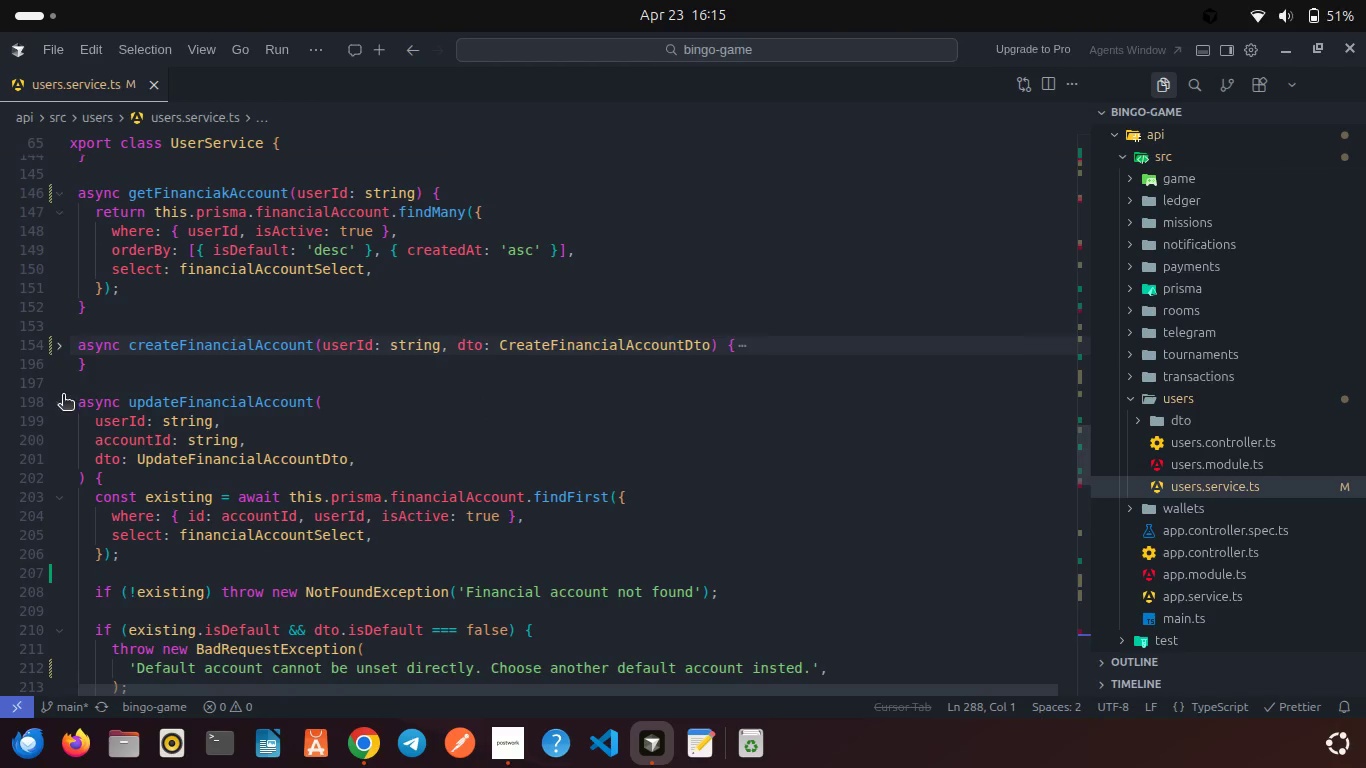 
left_click([63, 396])
 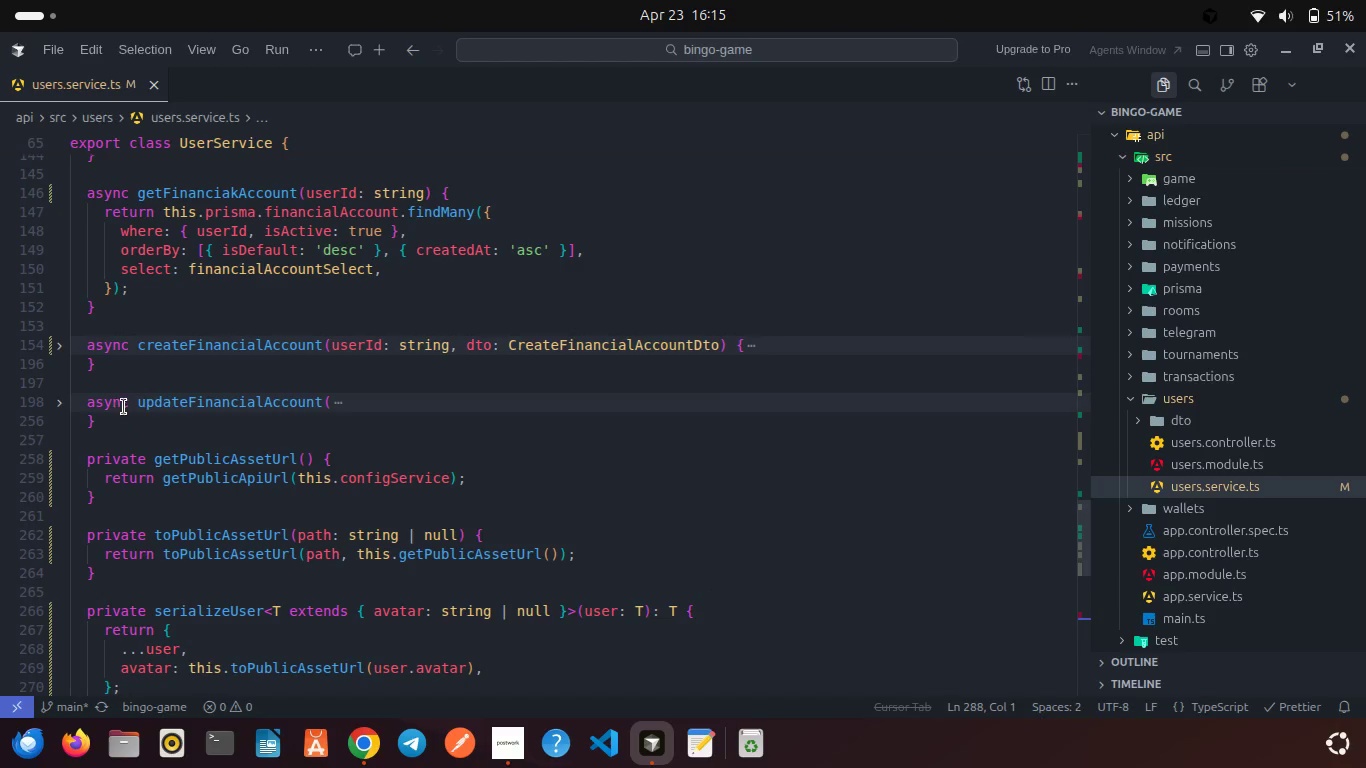 
scroll: coordinate [197, 394], scroll_direction: down, amount: 3.0
 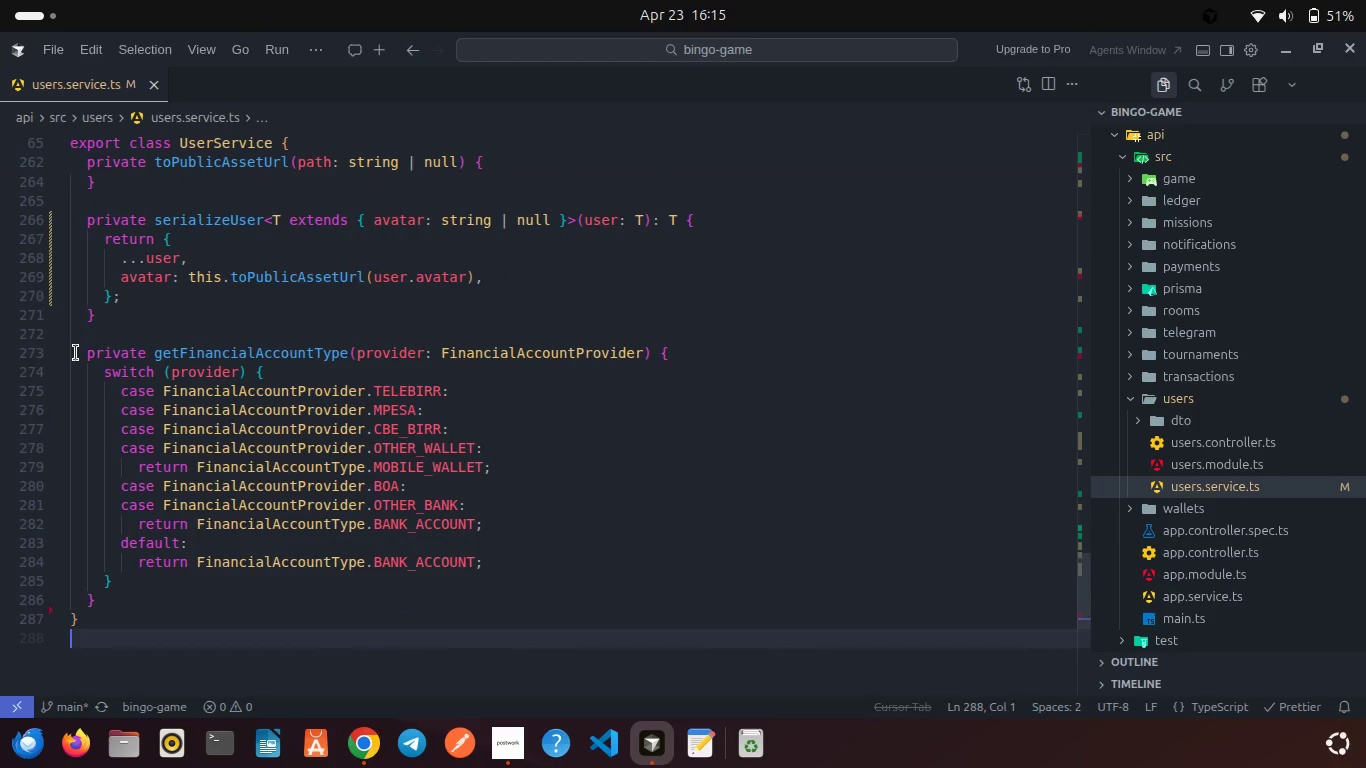 
left_click([66, 352])
 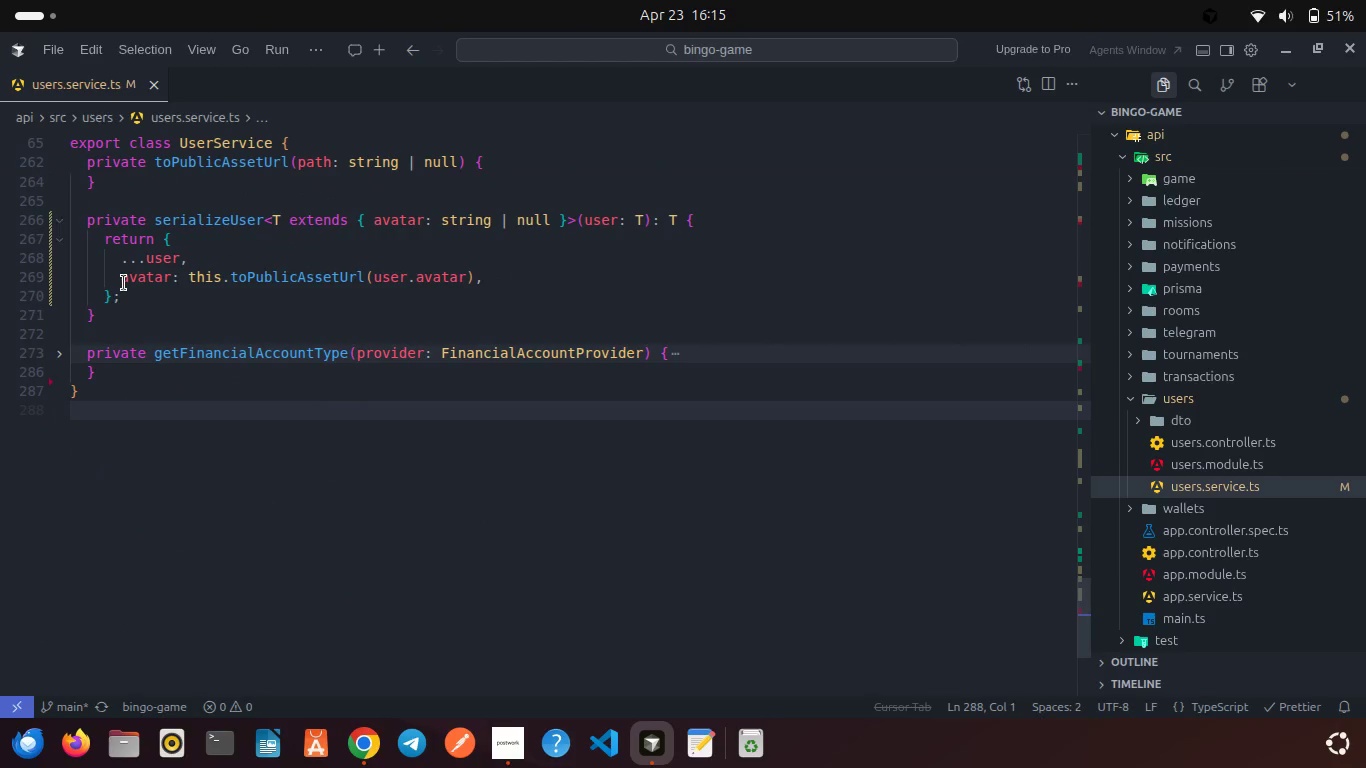 
scroll: coordinate [124, 283], scroll_direction: up, amount: 58.0
 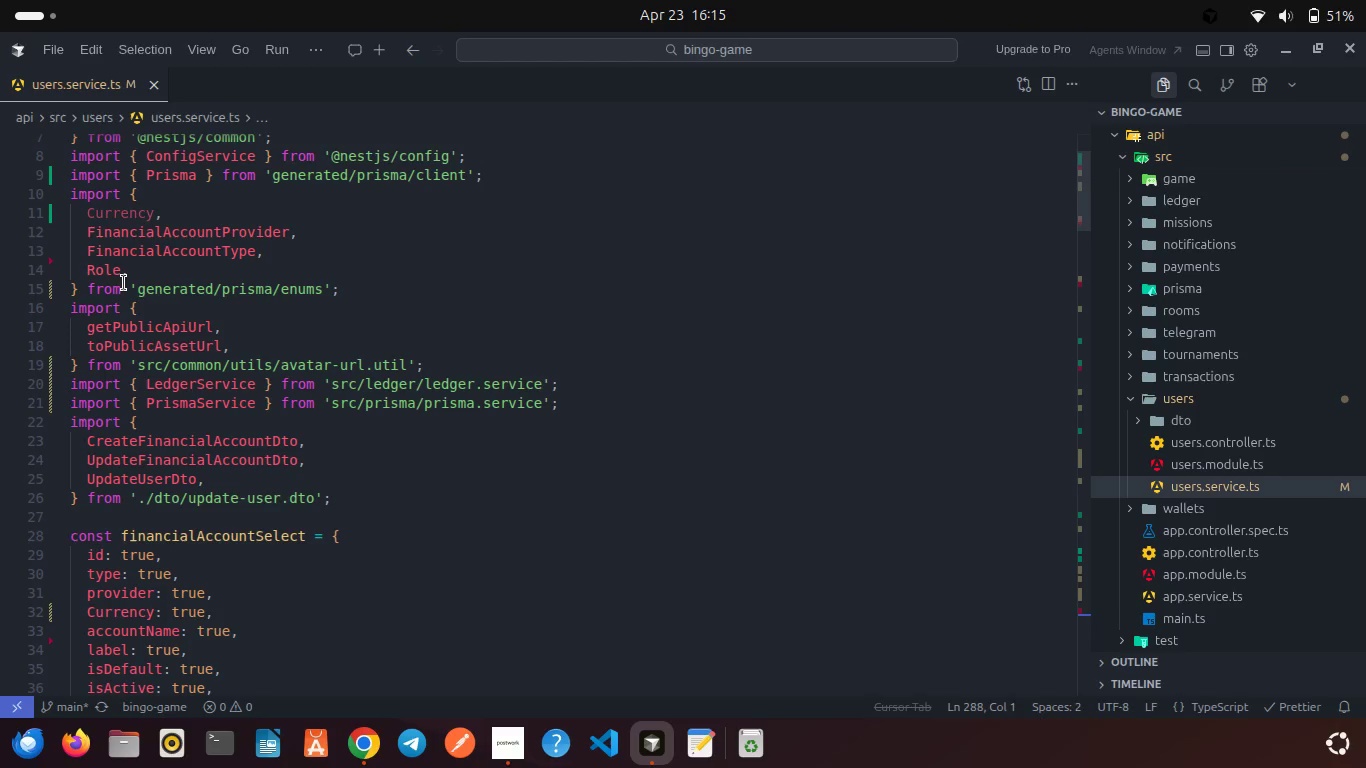 
scroll: coordinate [217, 341], scroll_direction: down, amount: 16.0
 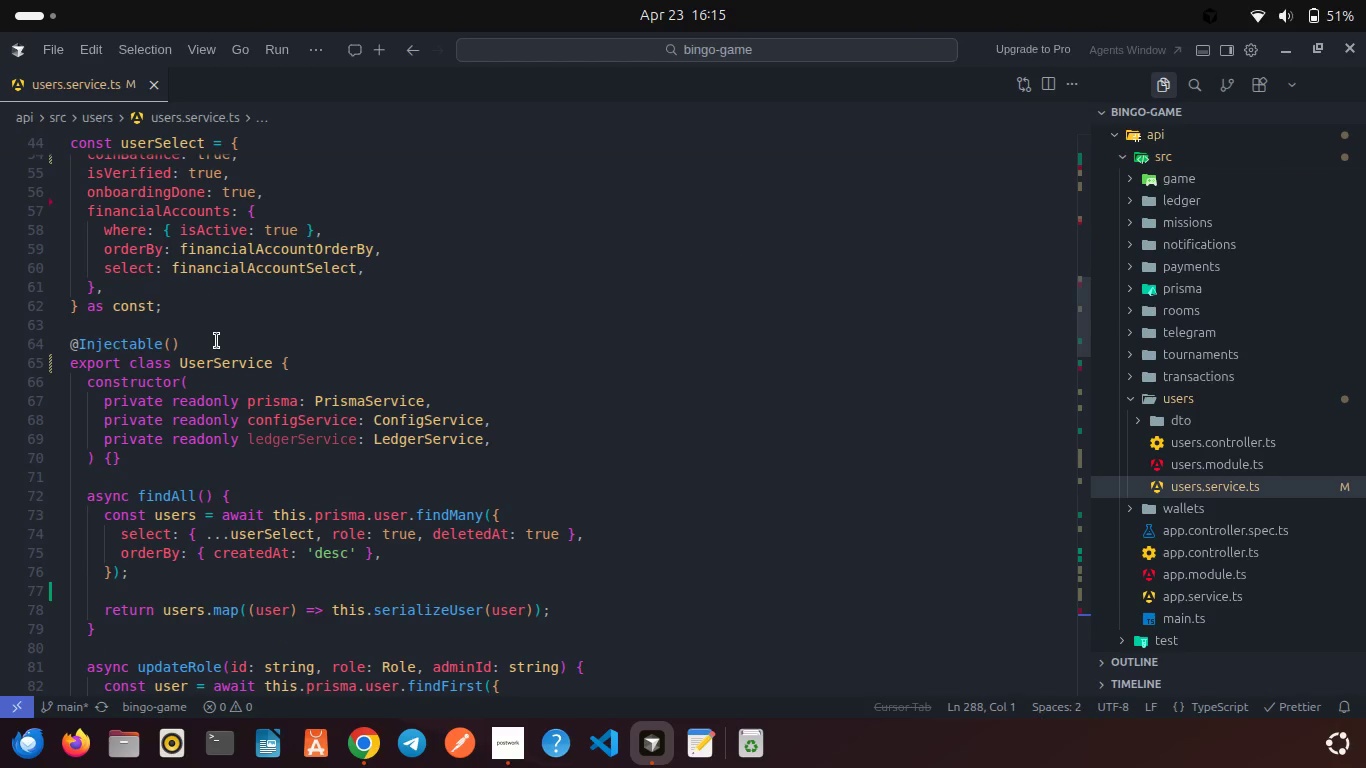 
wait(5.08)
 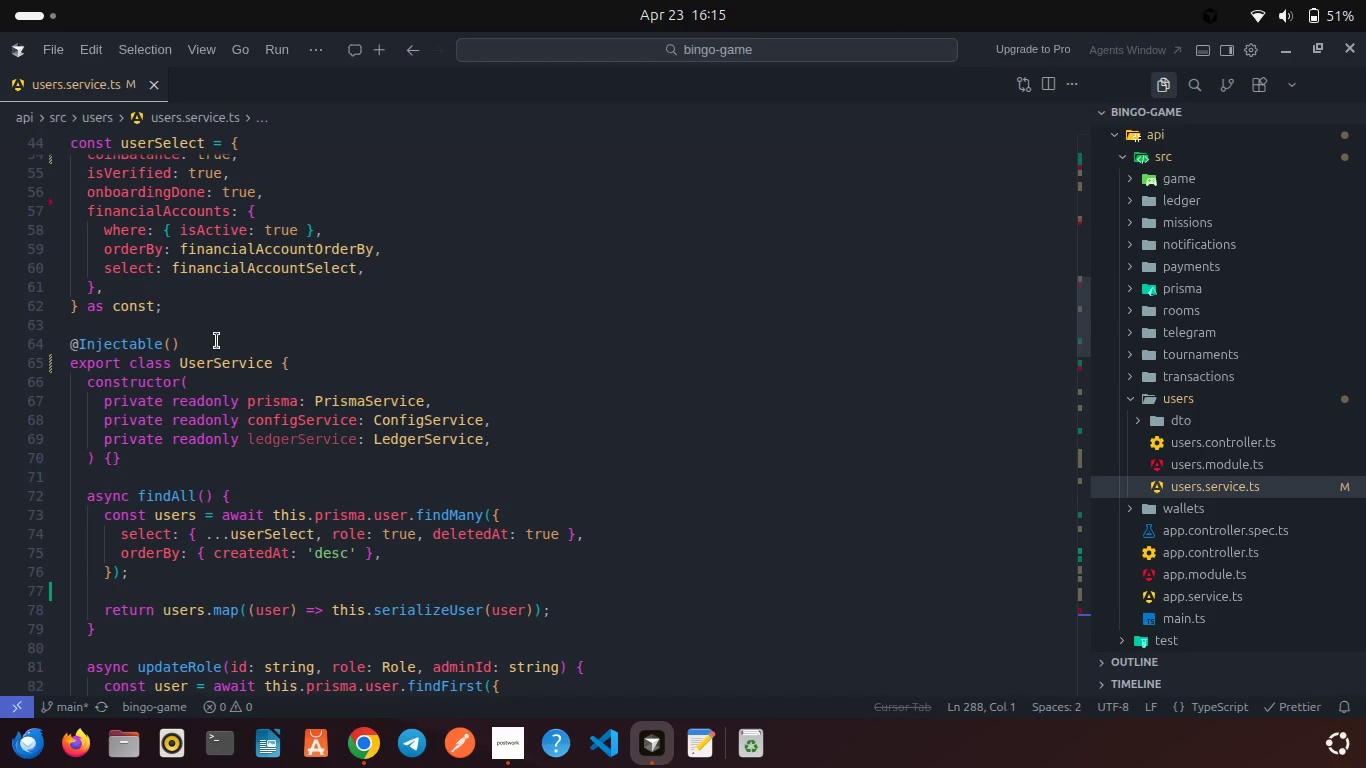 
scroll: coordinate [217, 341], scroll_direction: down, amount: 9.0
 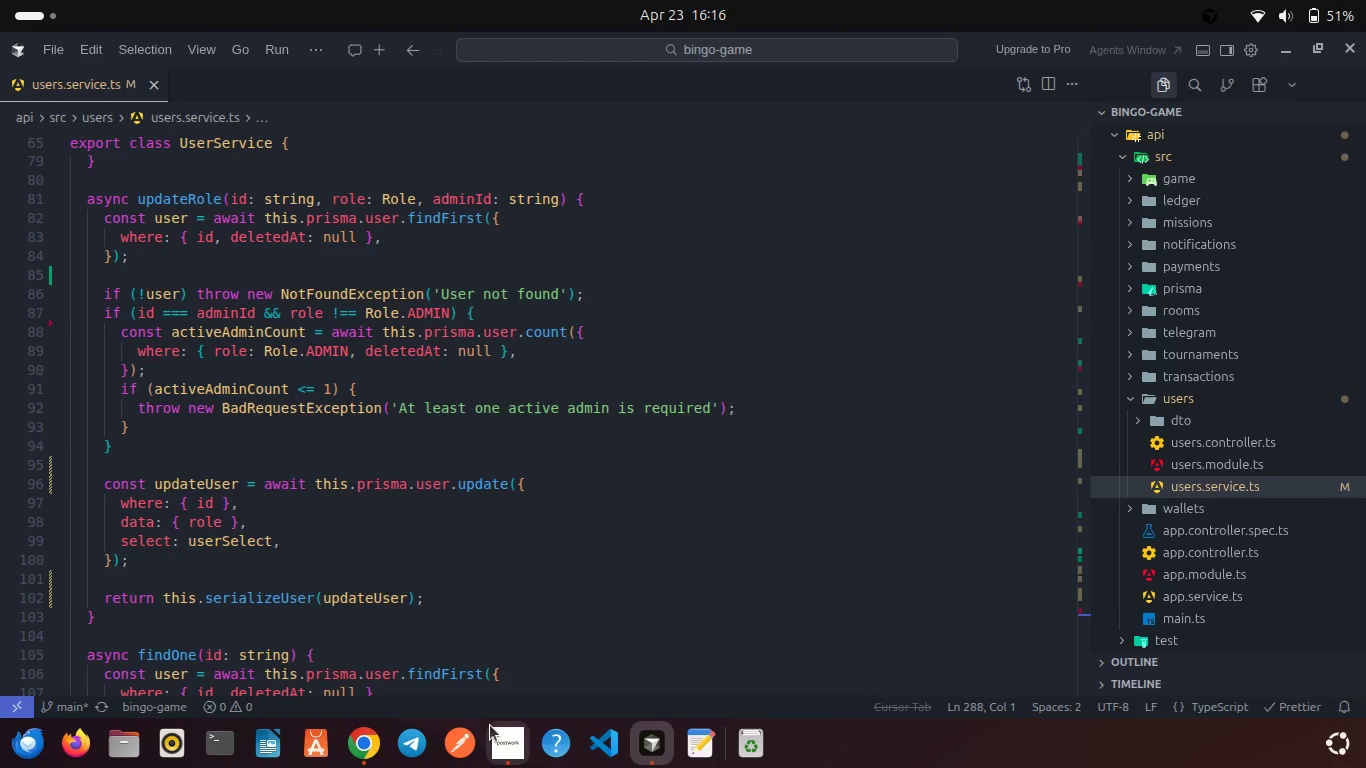 
left_click([490, 725])